 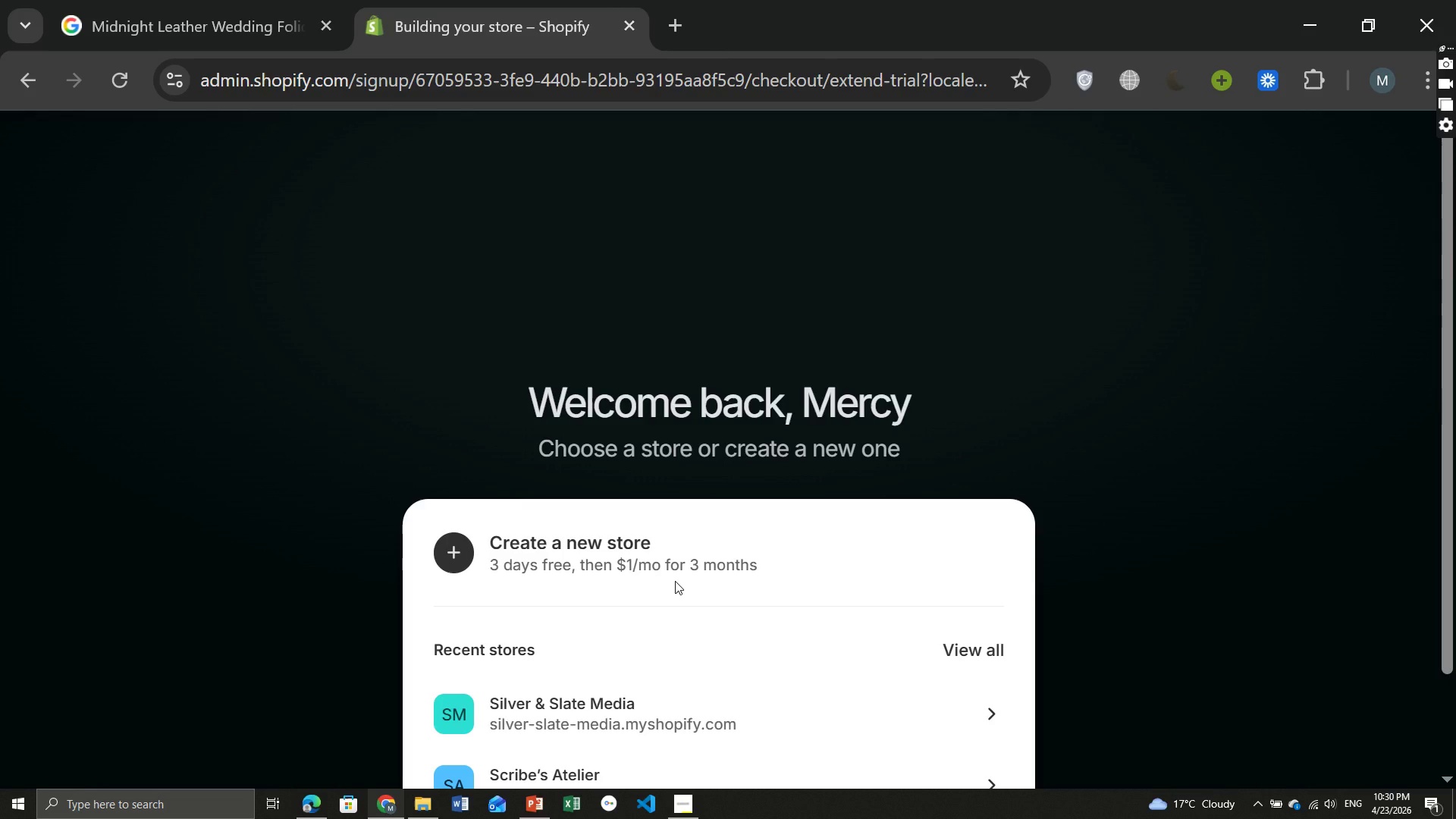 
left_click([594, 441])
 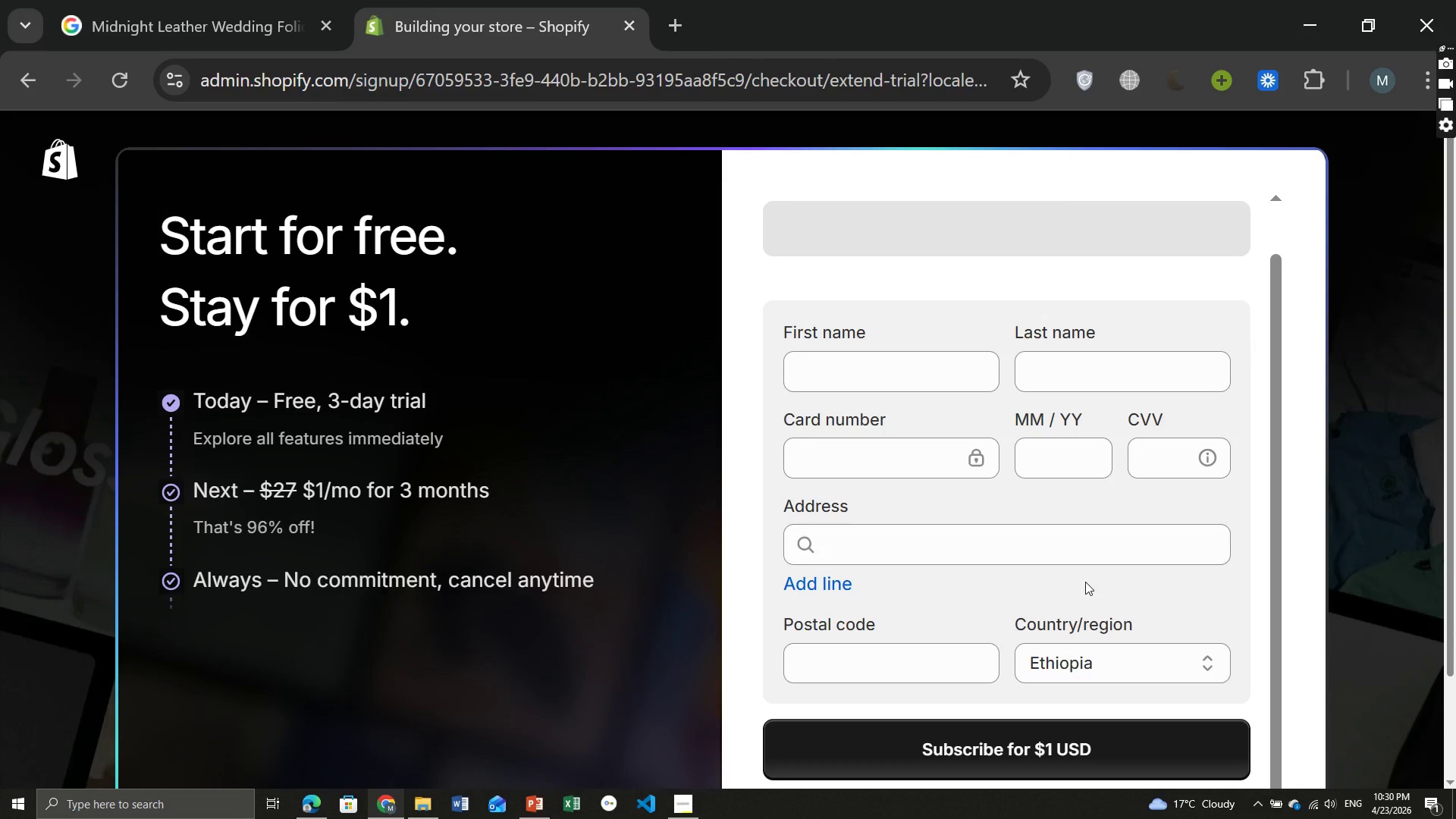 
wait(5.76)
 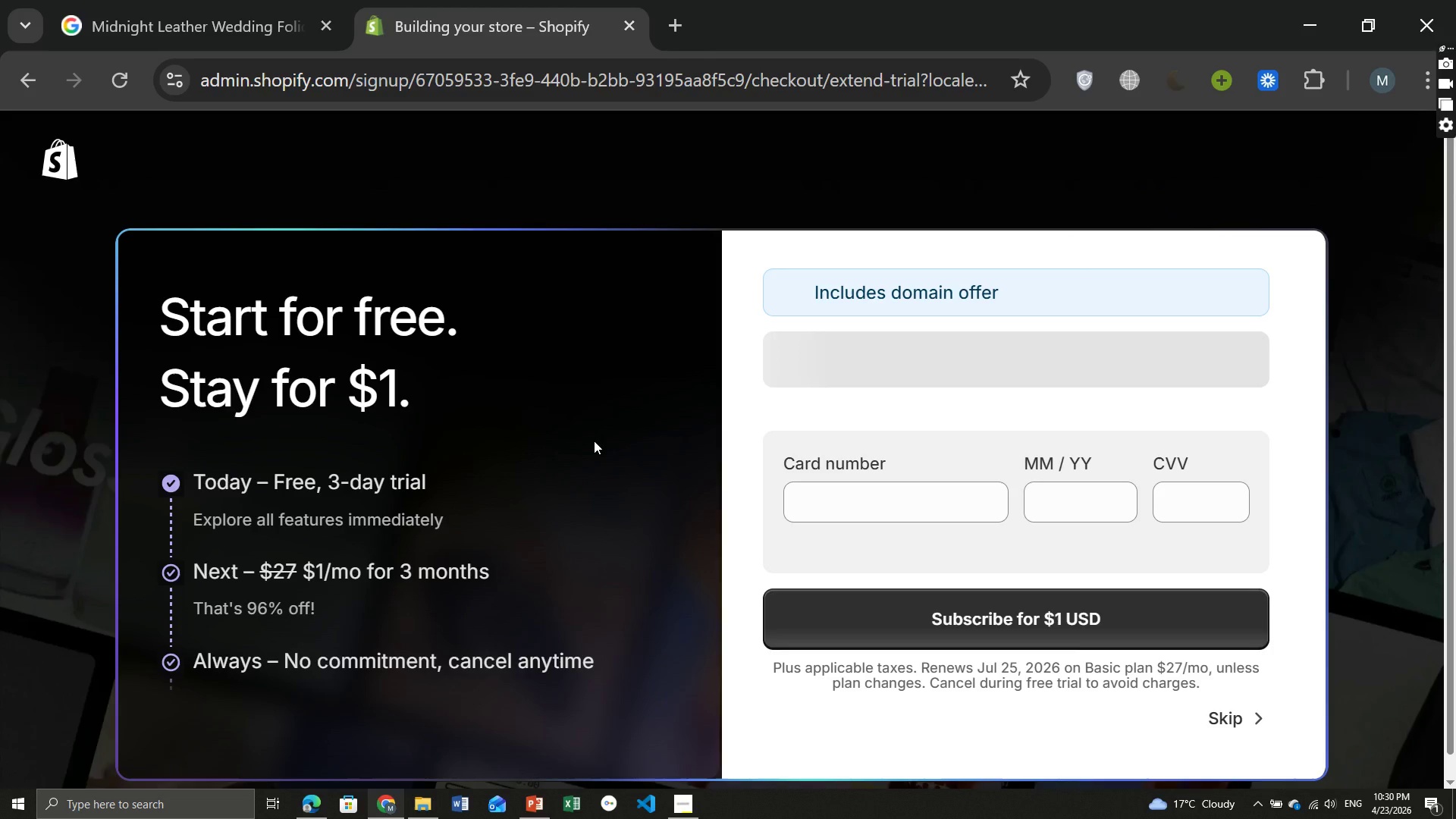 
left_click([1229, 730])
 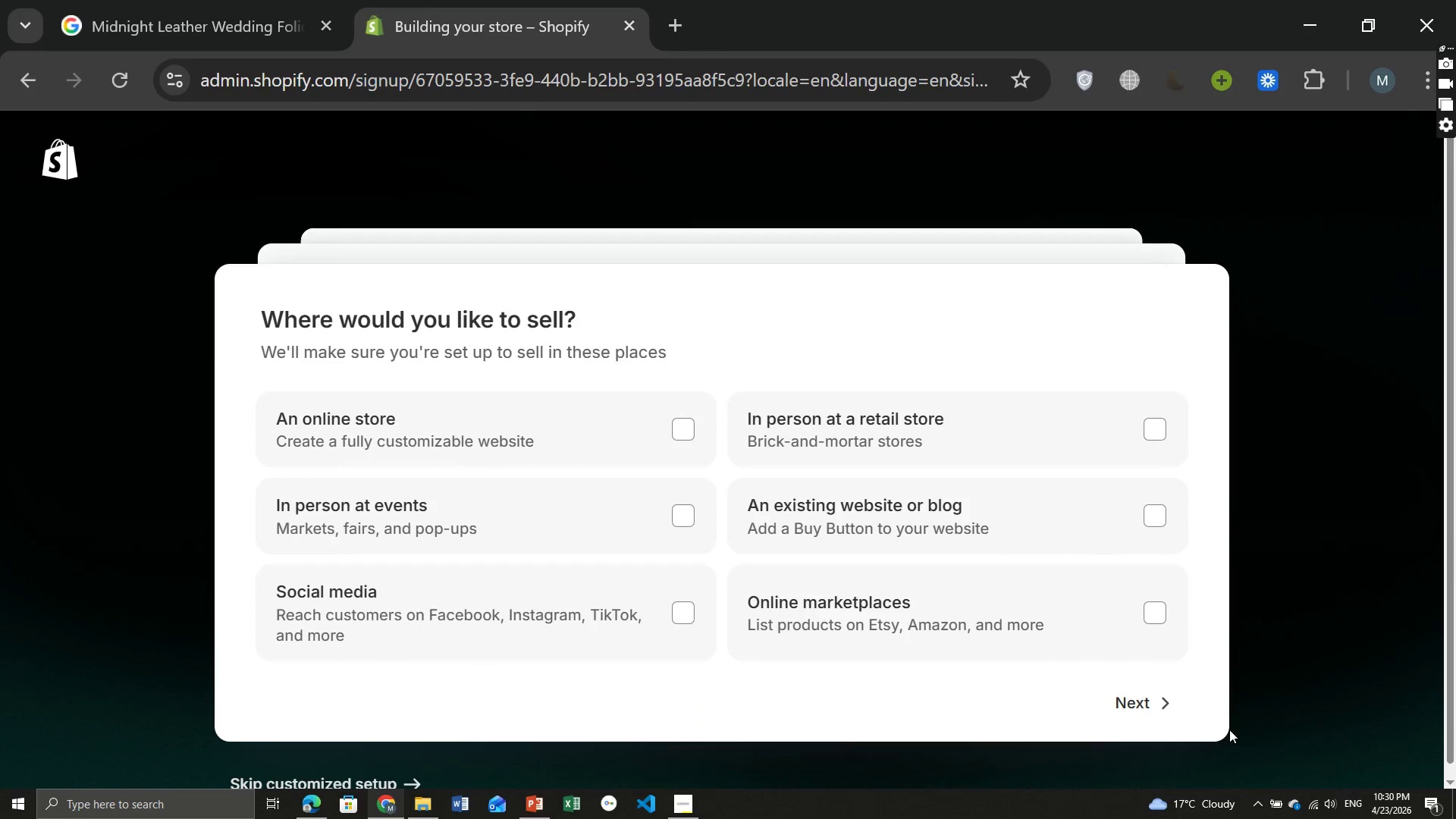 
left_click([1156, 707])
 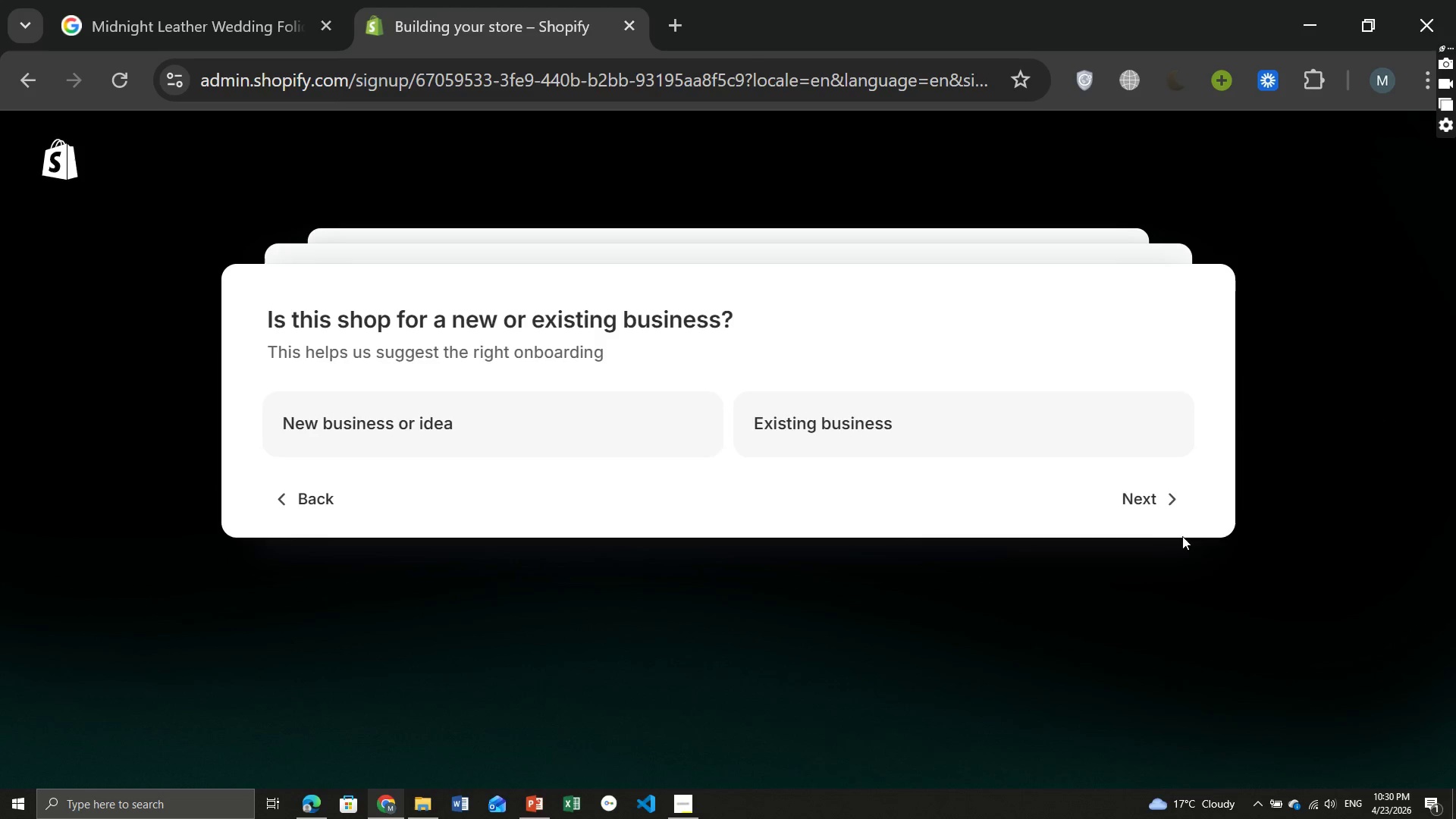 
left_click([1157, 489])
 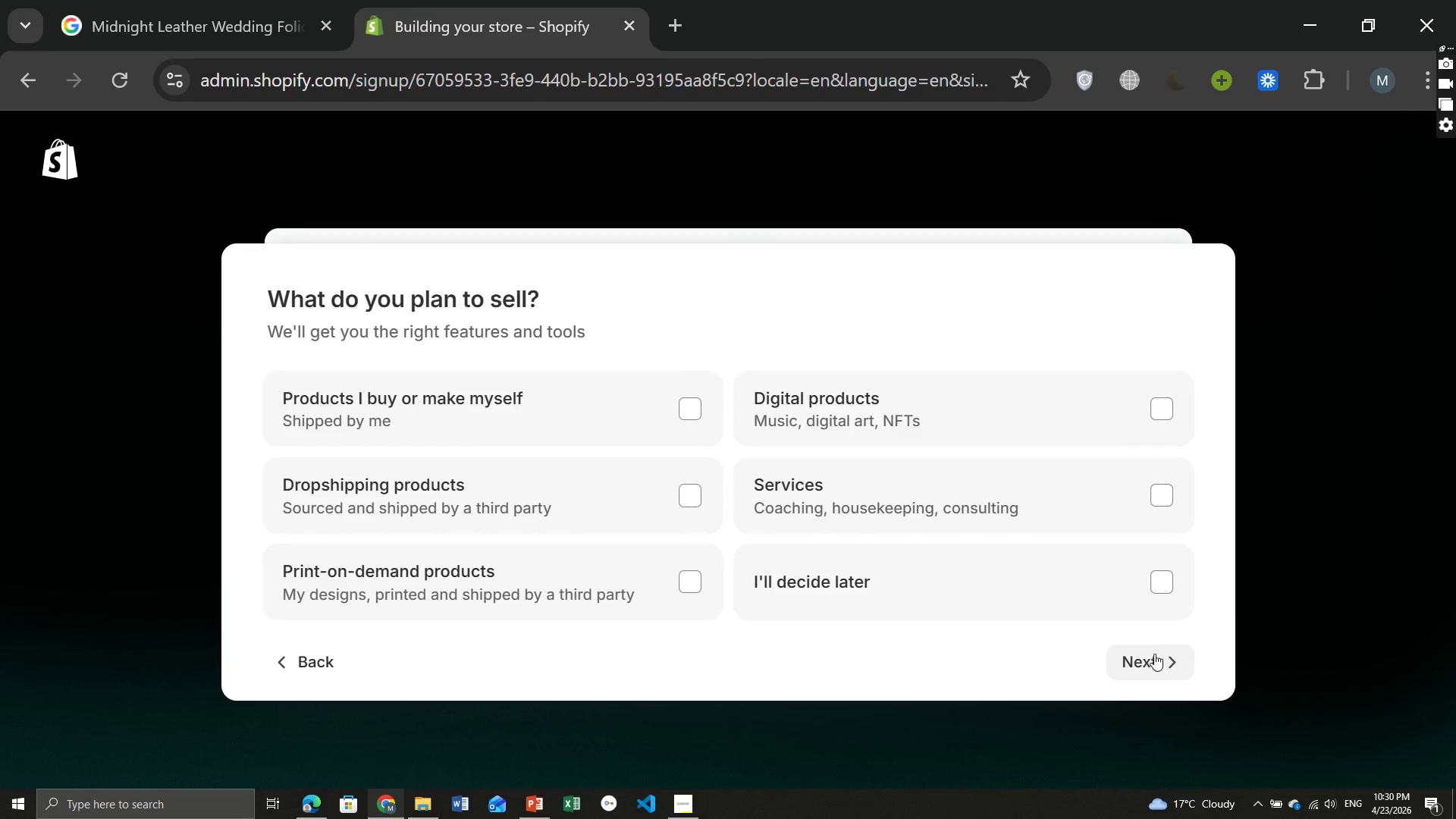 
left_click([1155, 666])
 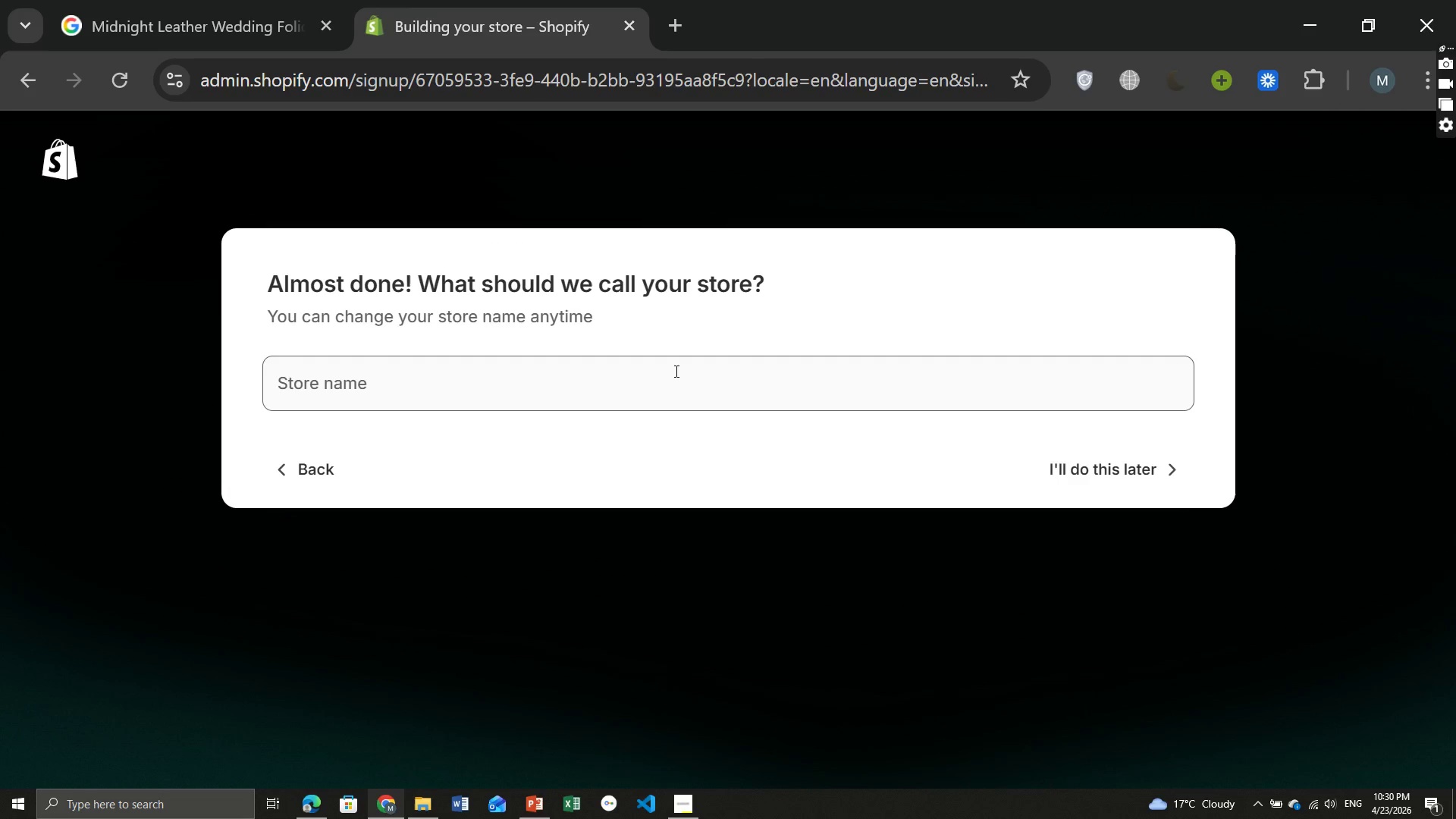 
left_click([659, 375])
 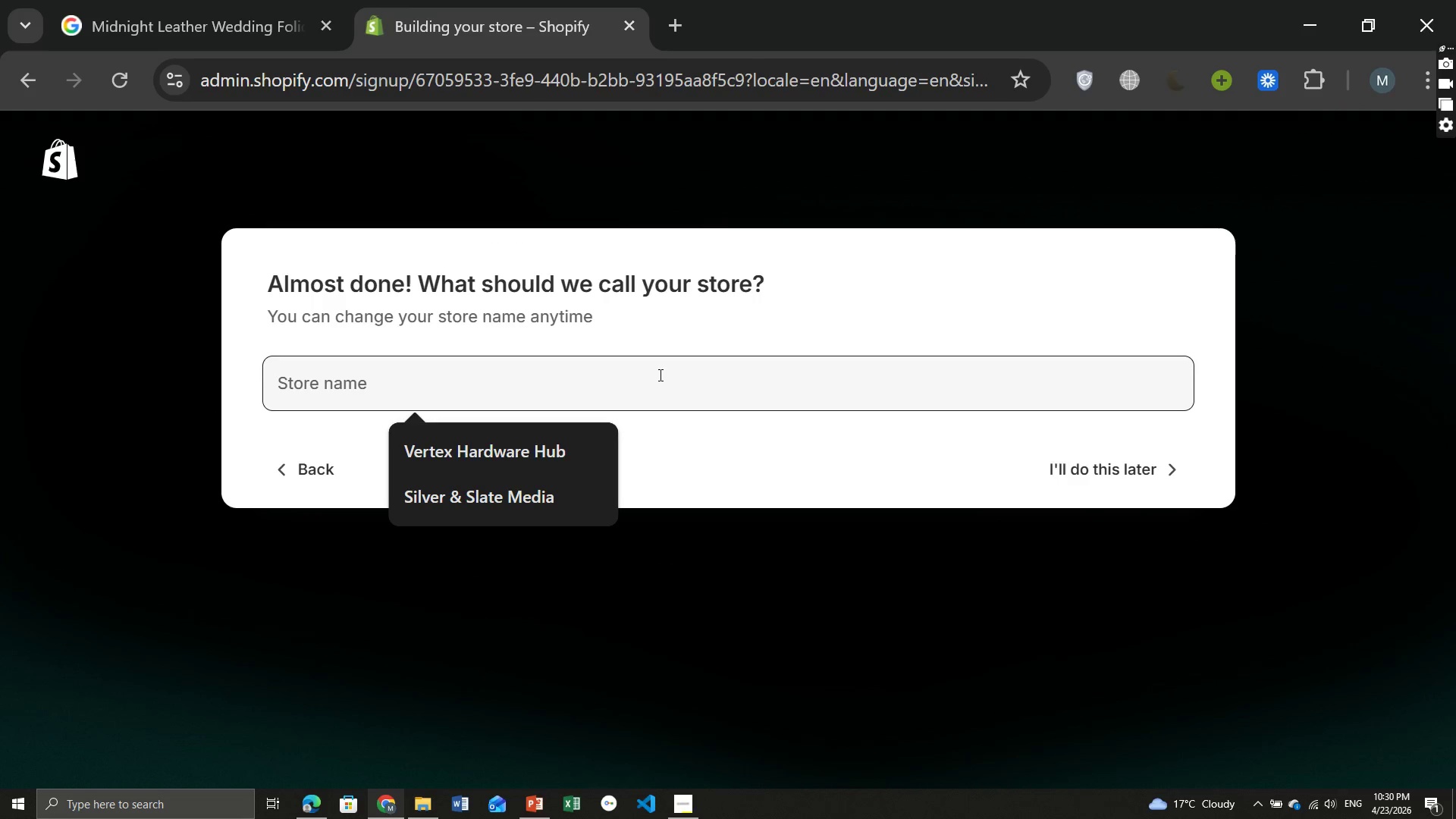 
key(Control+V)
 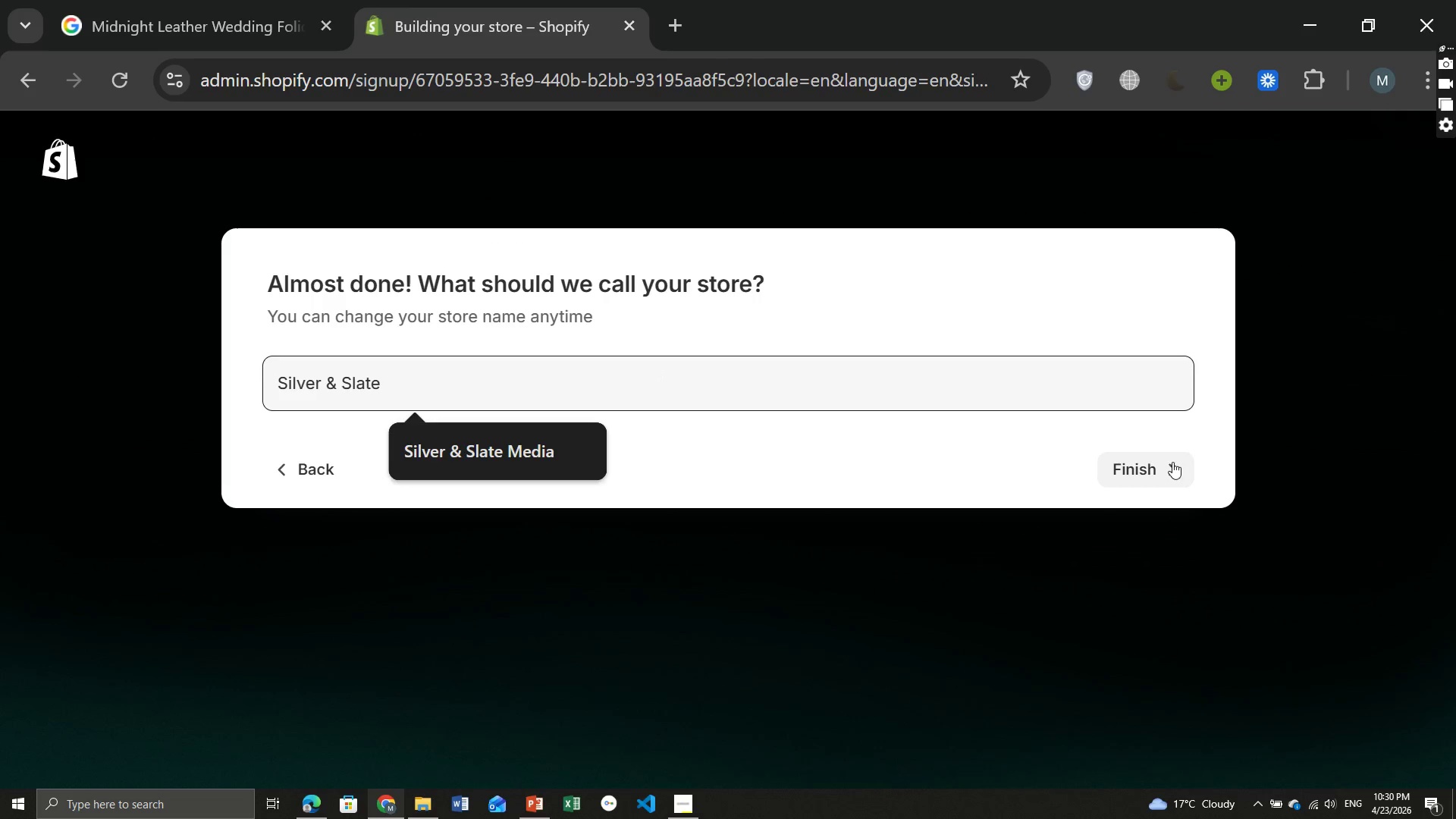 
left_click([1166, 469])
 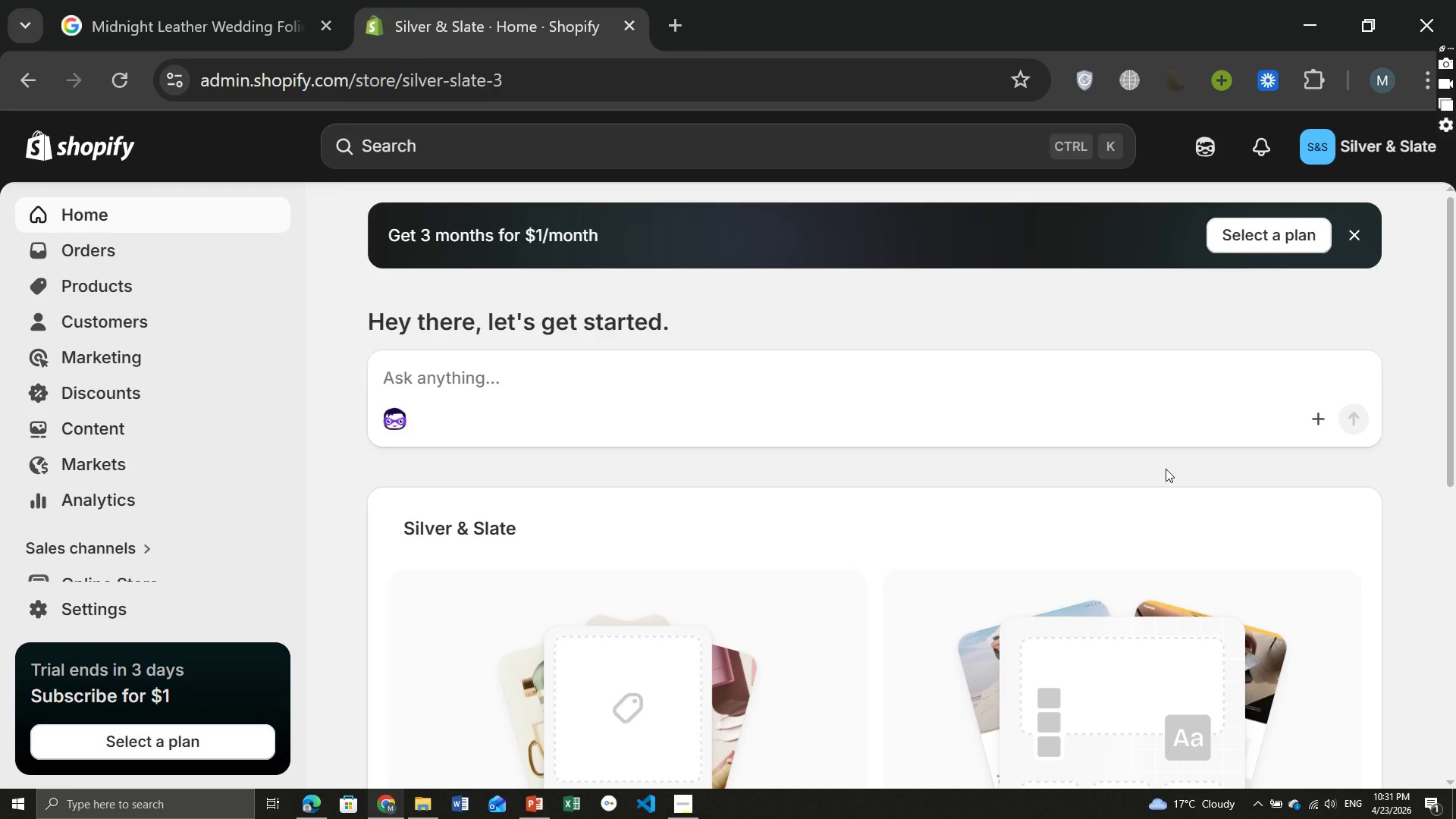 
wait(30.67)
 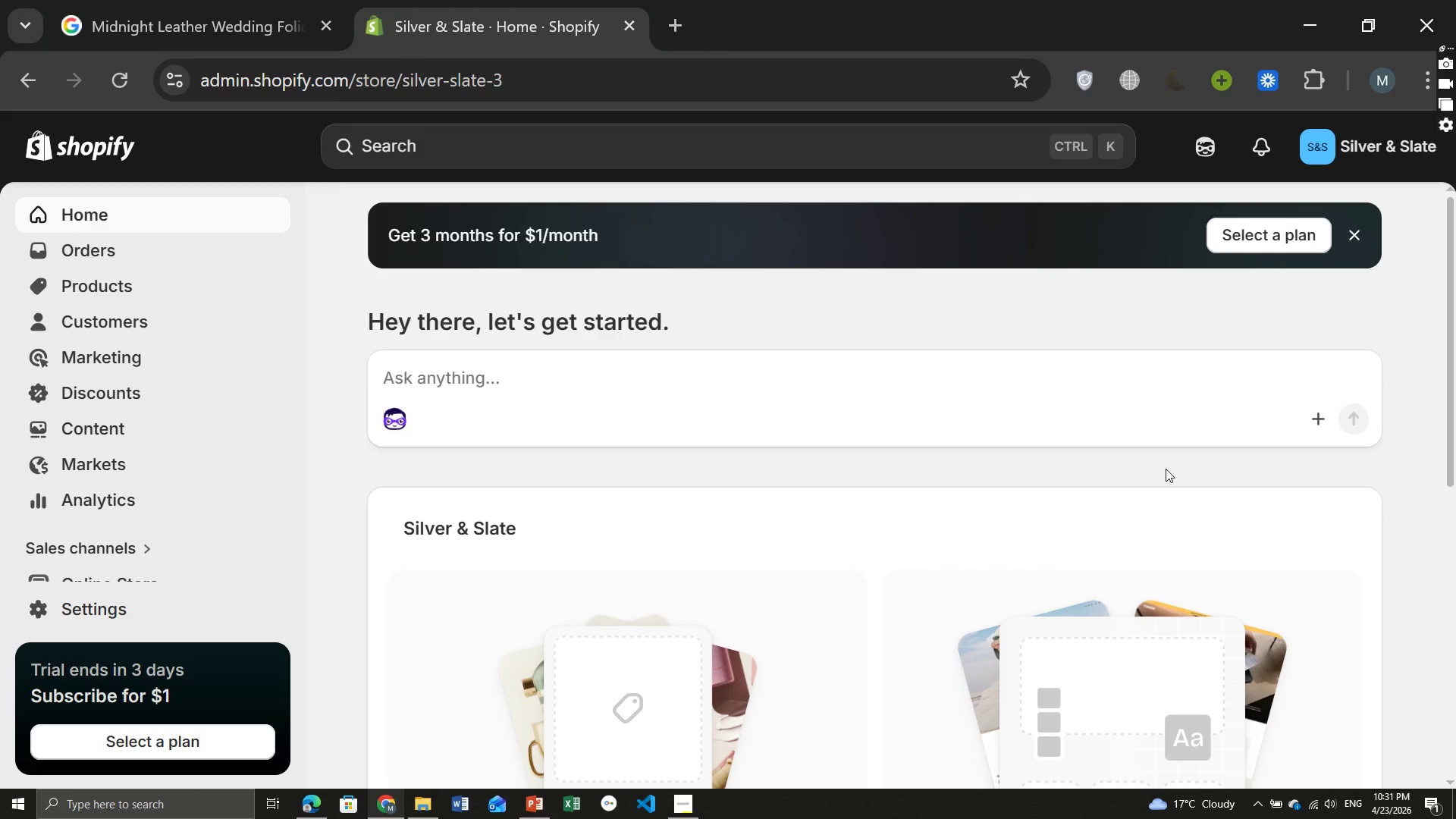 
left_click([115, 453])
 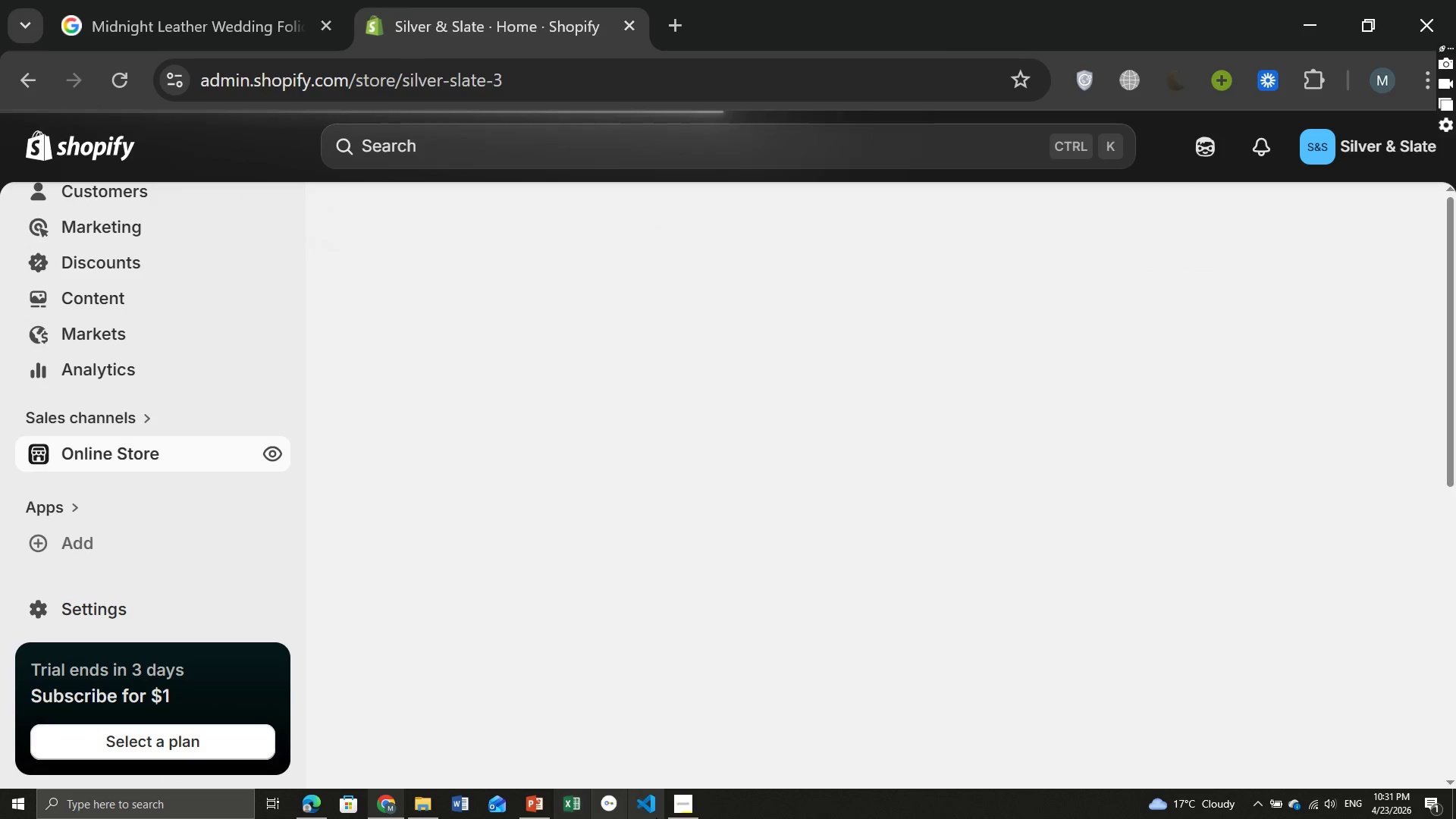 
left_click([686, 806])